 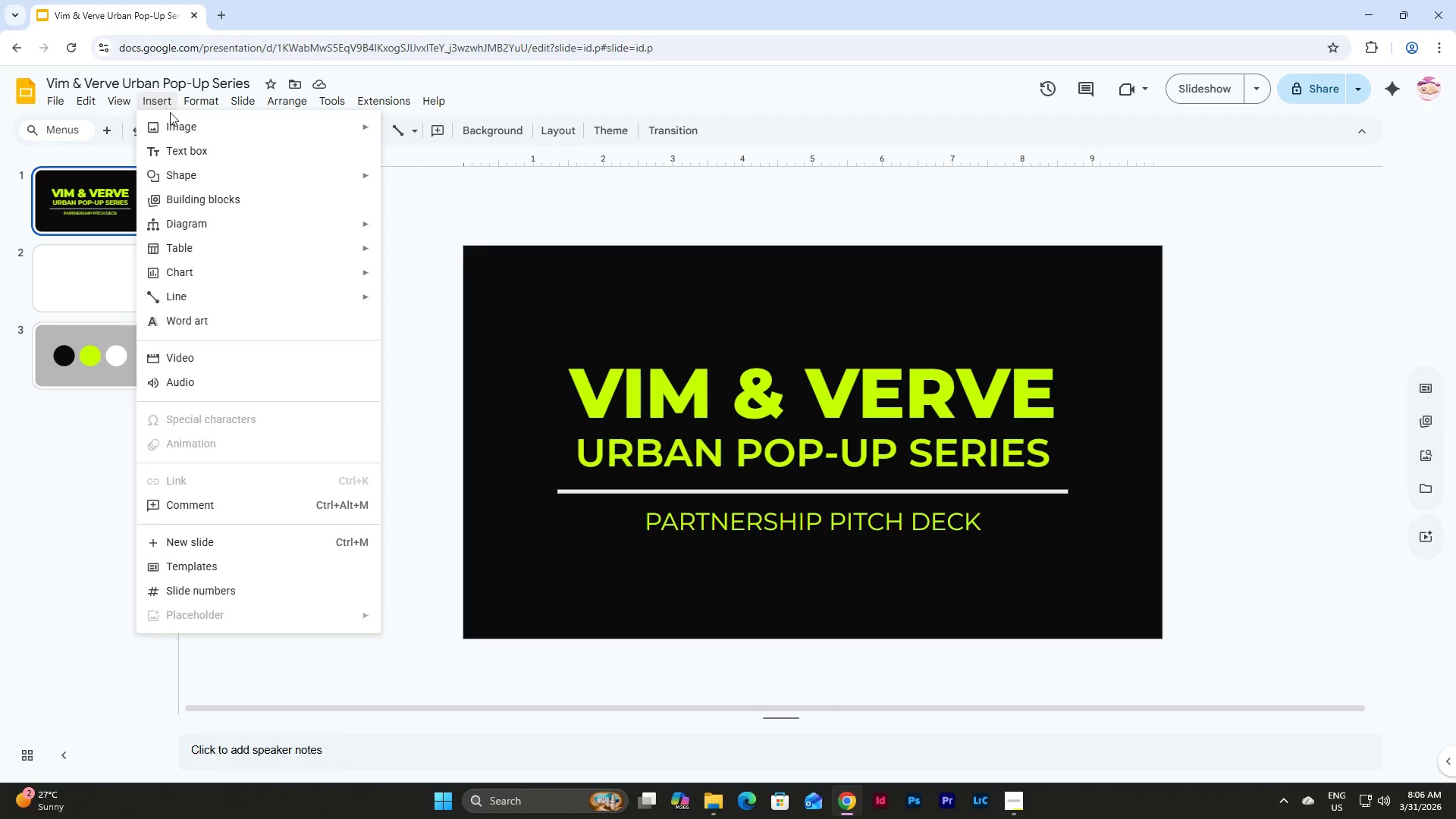 
left_click([213, 179])
 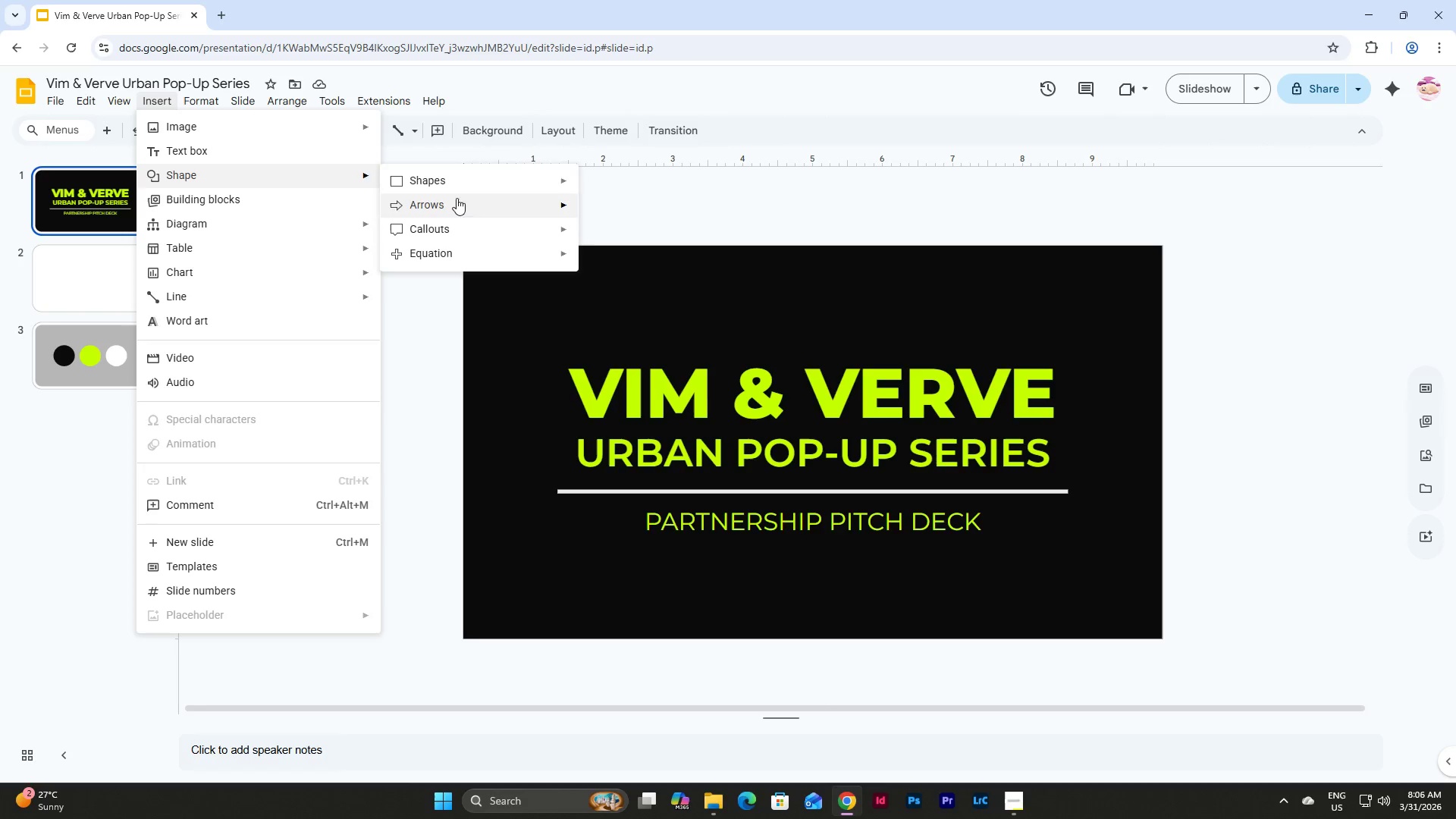 
left_click([446, 180])
 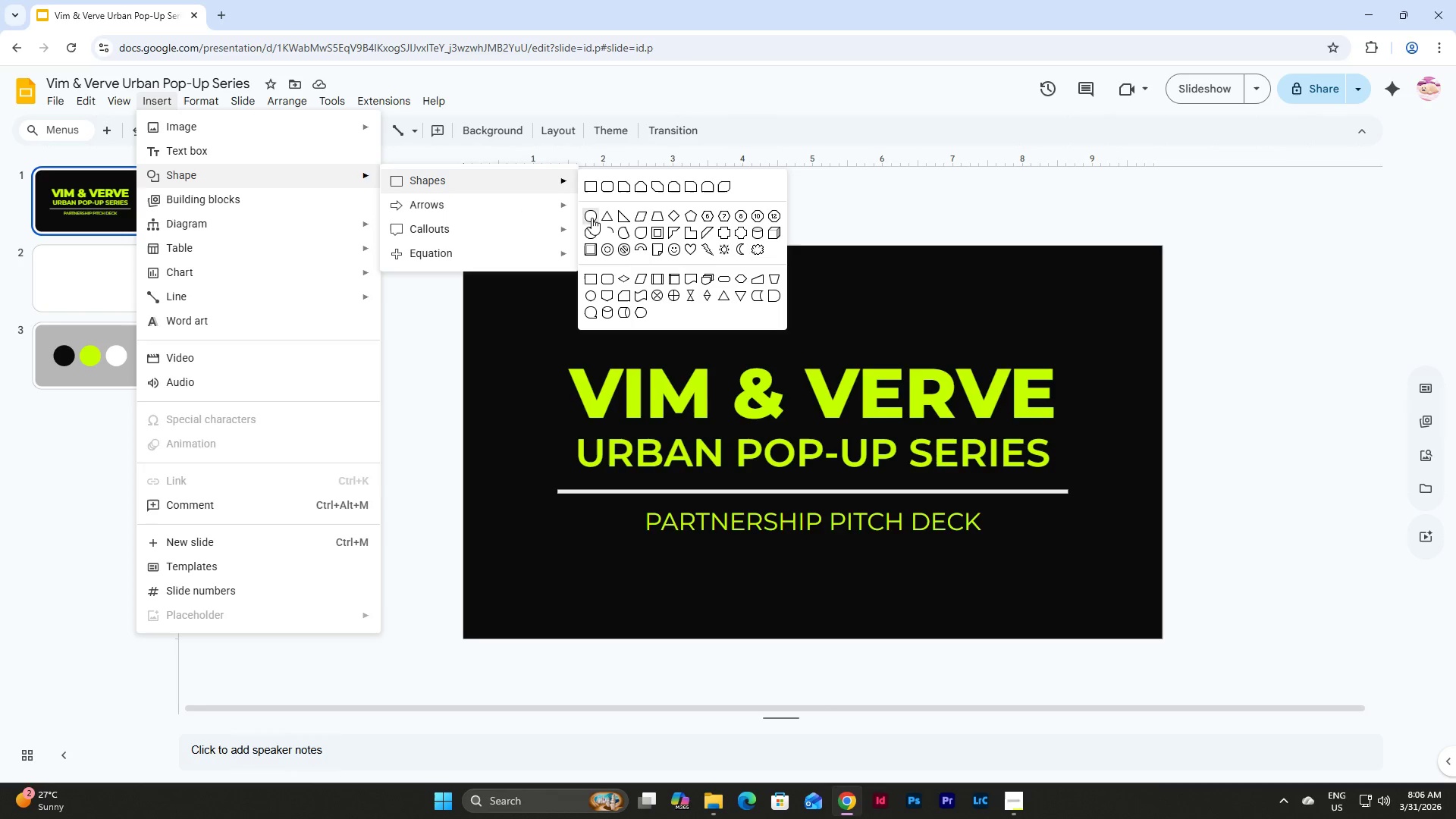 
left_click_drag(start_coordinate=[494, 265], to_coordinate=[635, 380])
 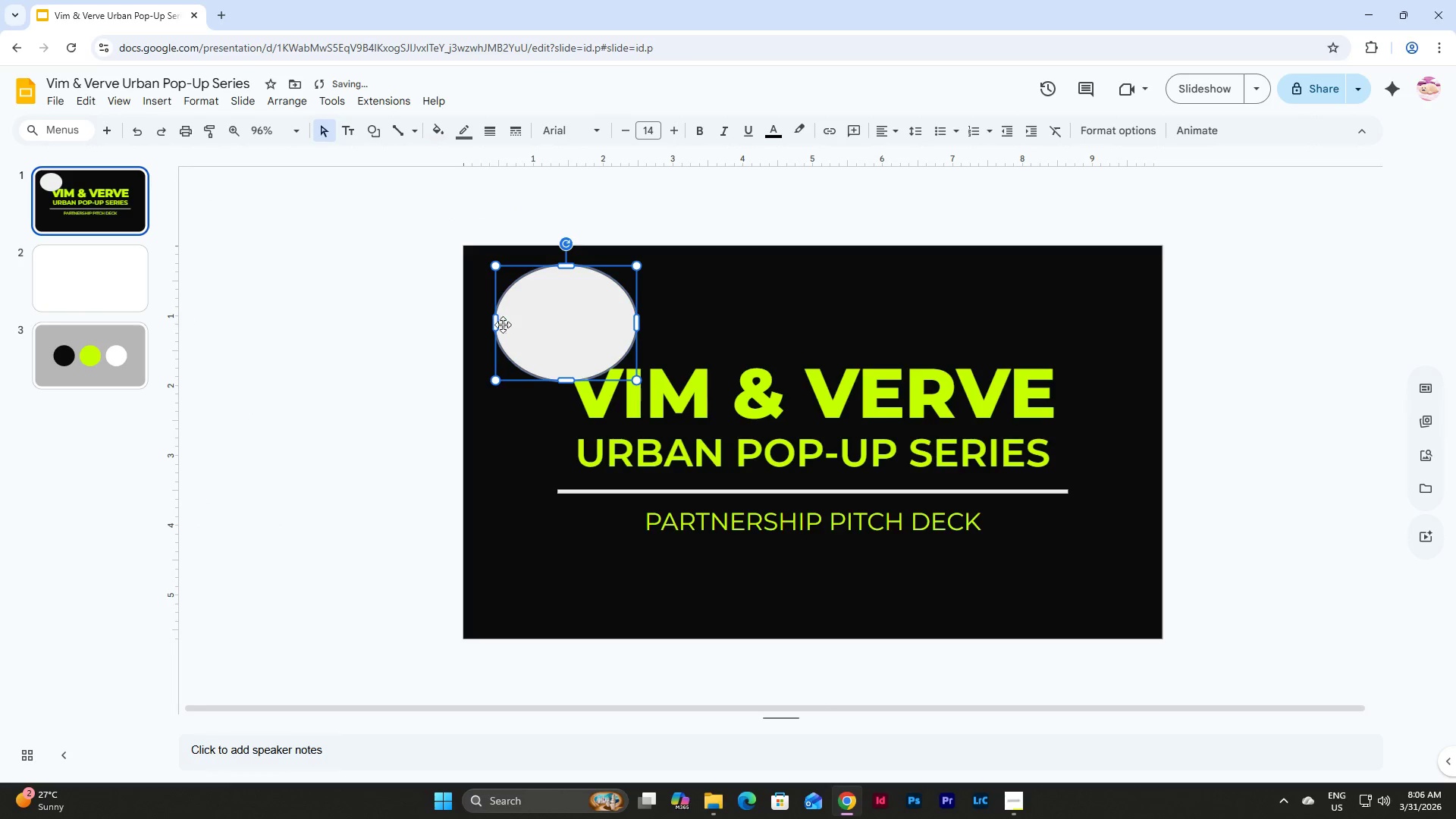 
left_click_drag(start_coordinate=[497, 325], to_coordinate=[505, 312])
 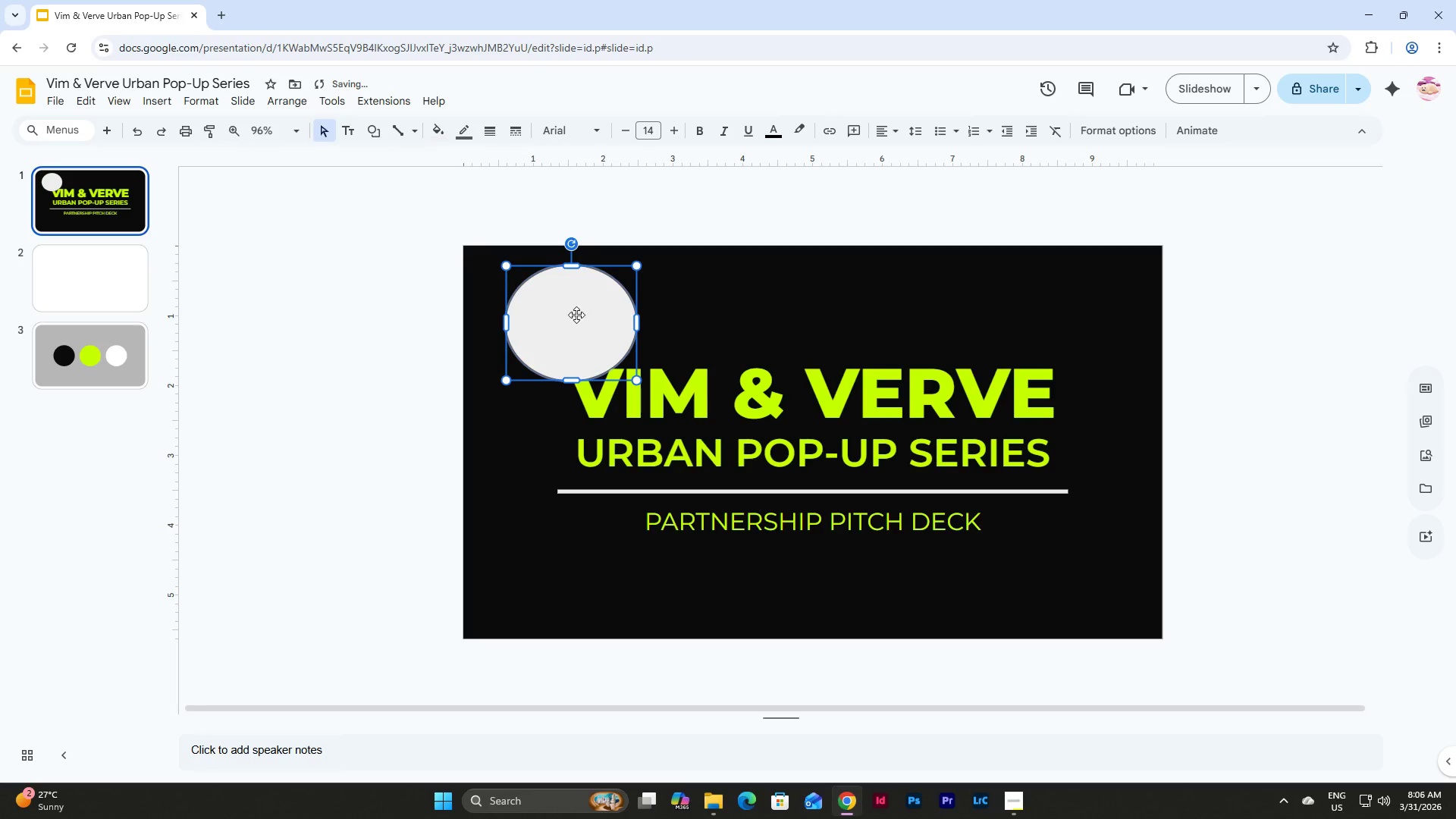 
left_click_drag(start_coordinate=[591, 317], to_coordinate=[554, 300])
 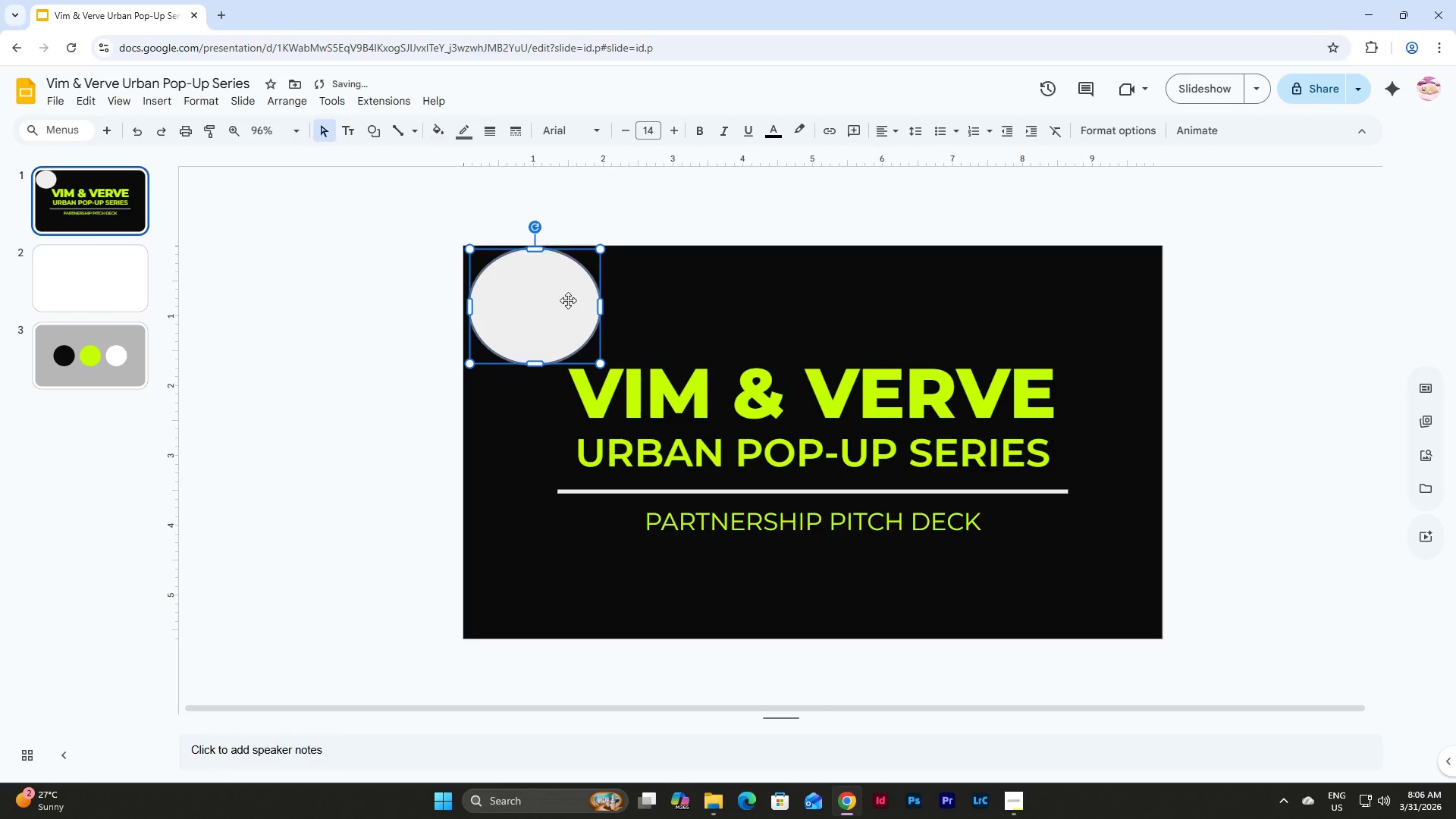 
key(Control+Z)
 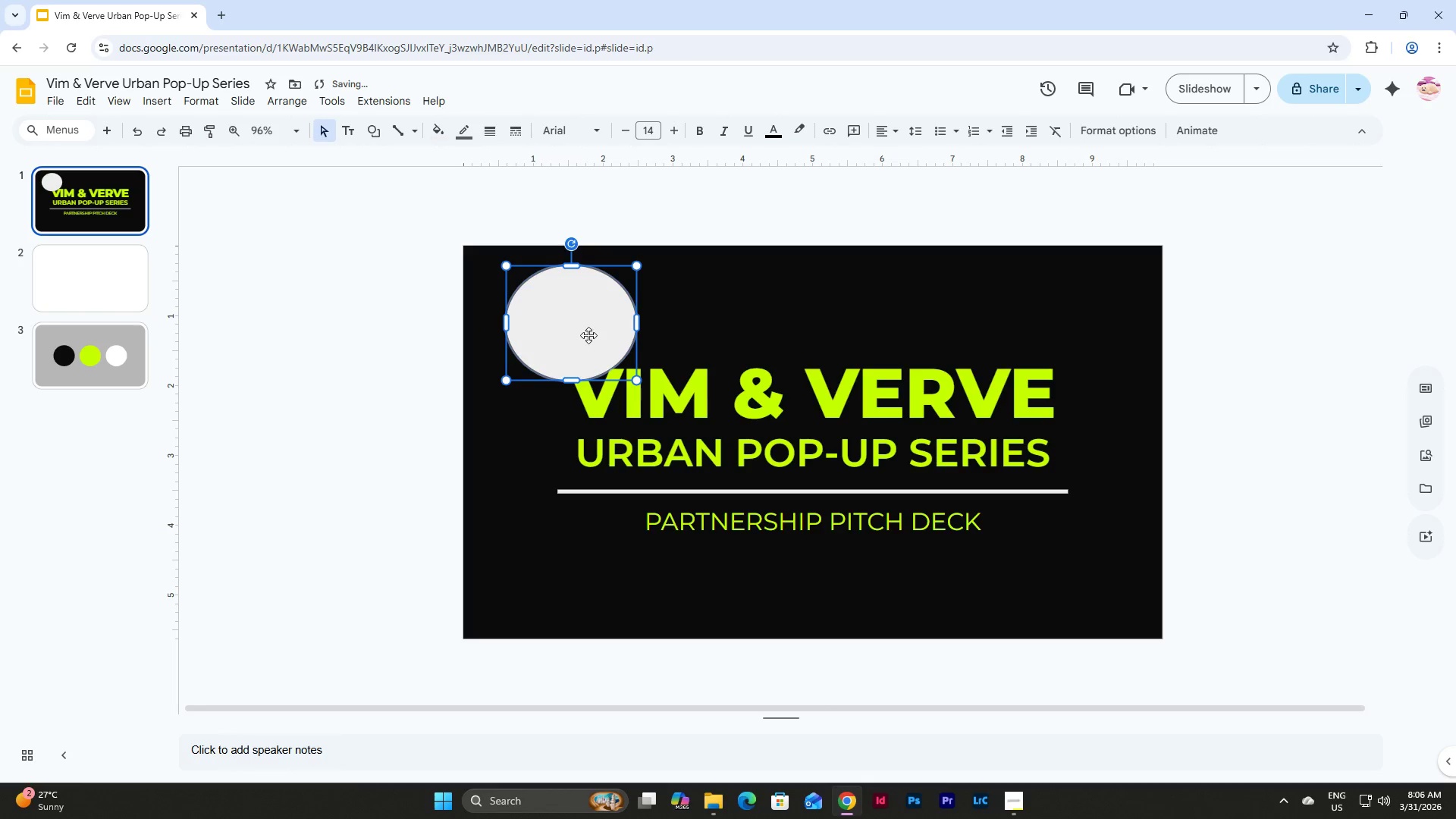 
key(Control+Z)
 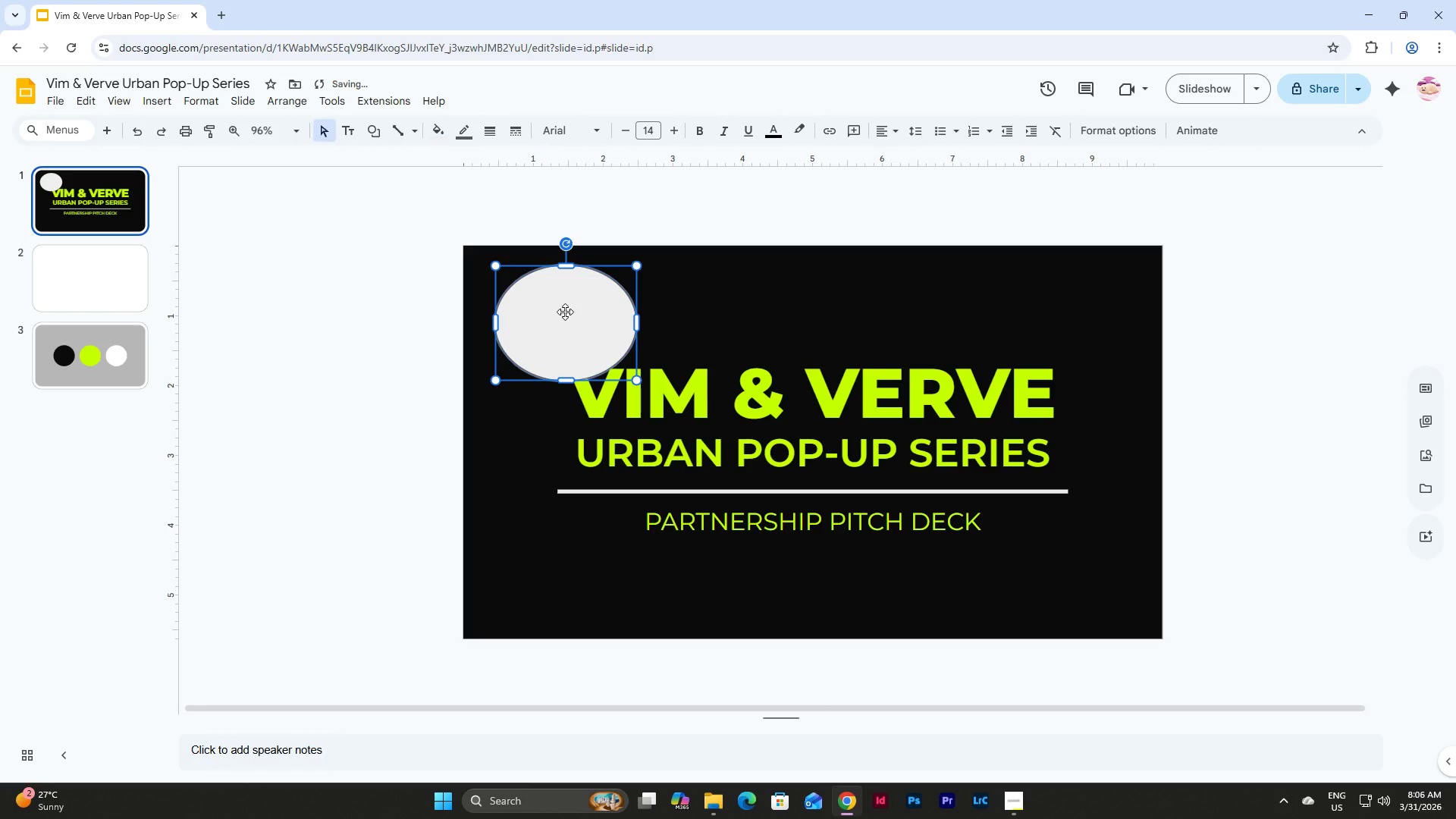 
left_click([565, 312])
 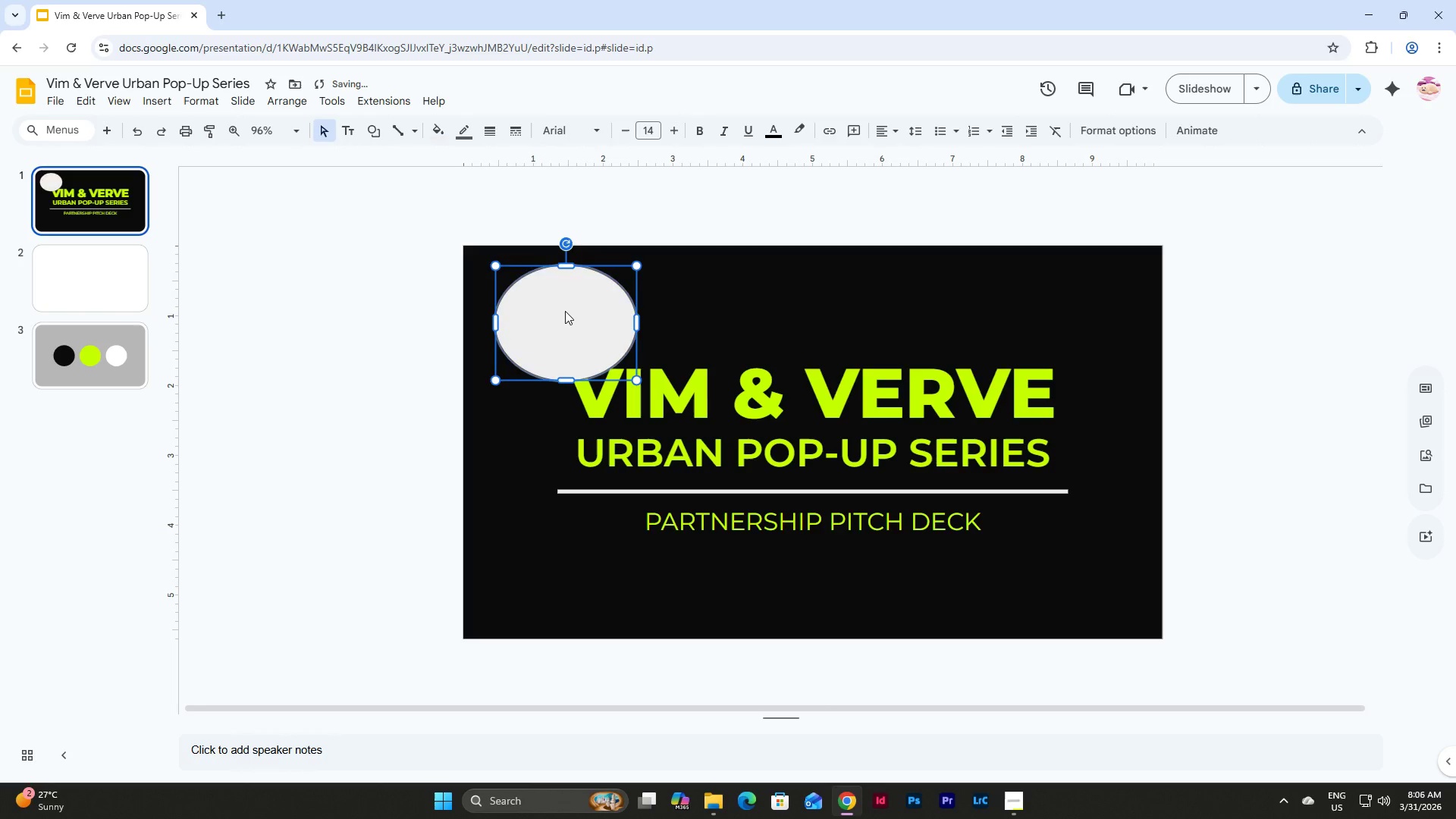 
key(Backspace)
 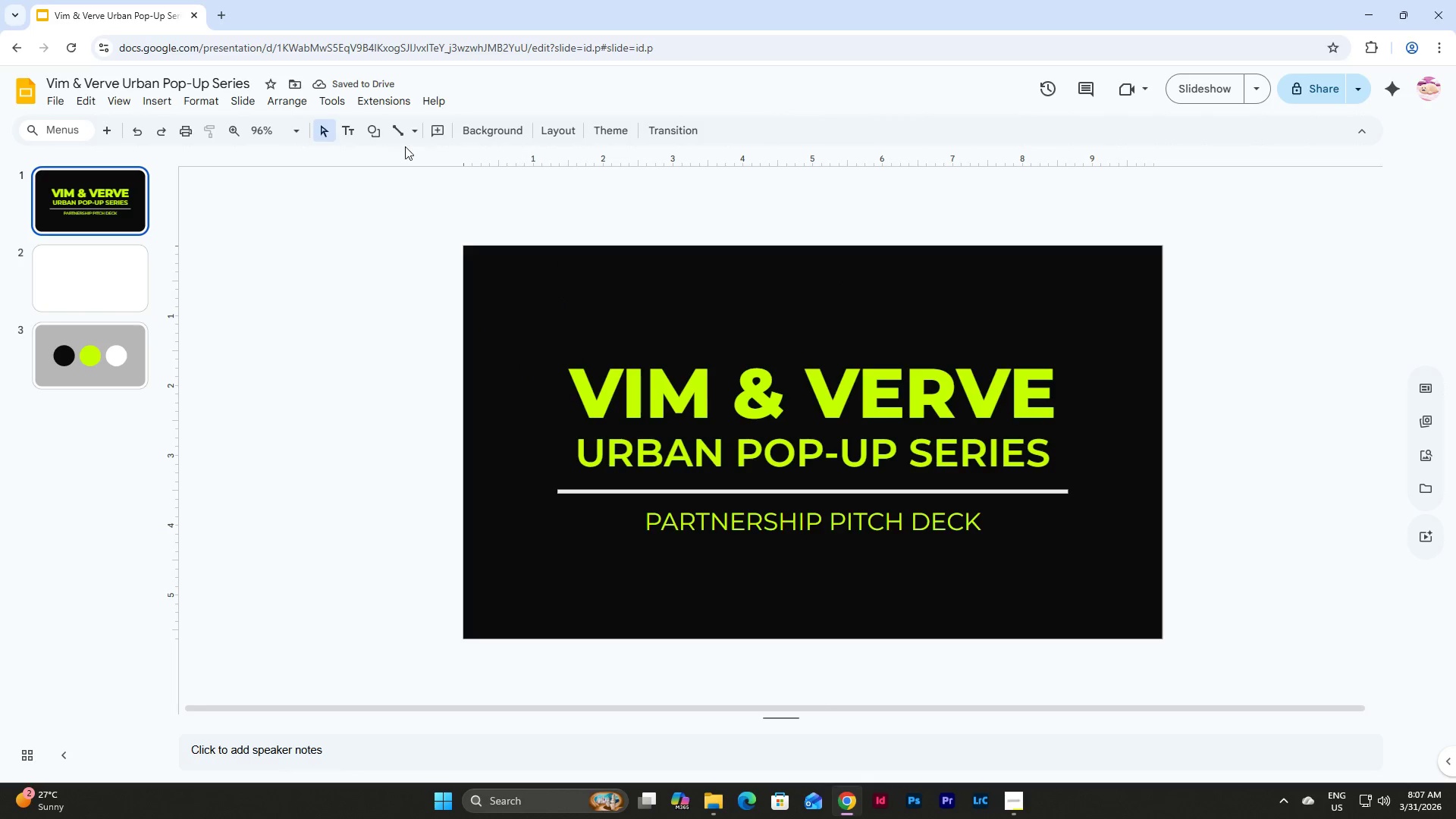 
wait(6.44)
 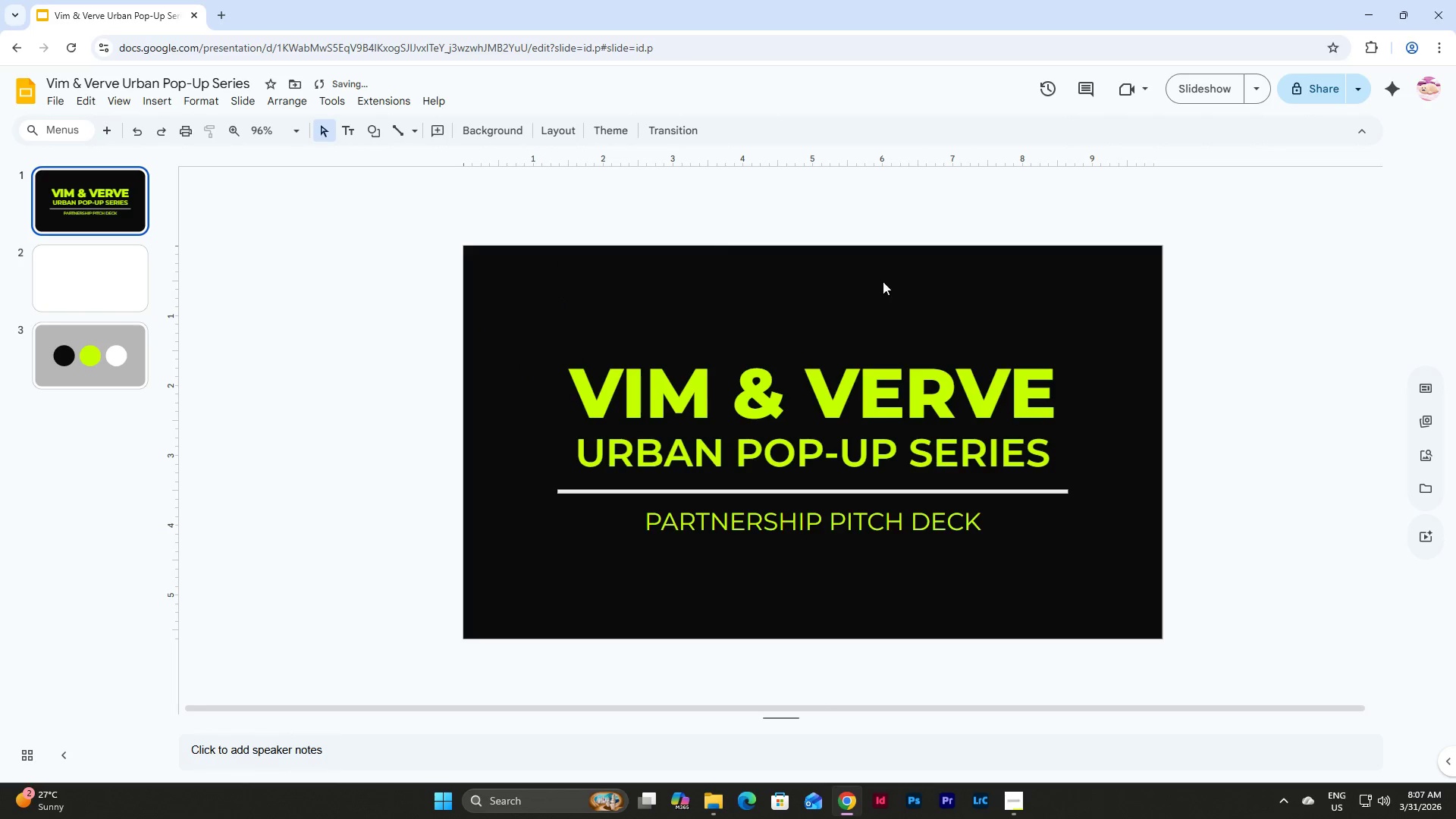 
left_click([1420, 460])
 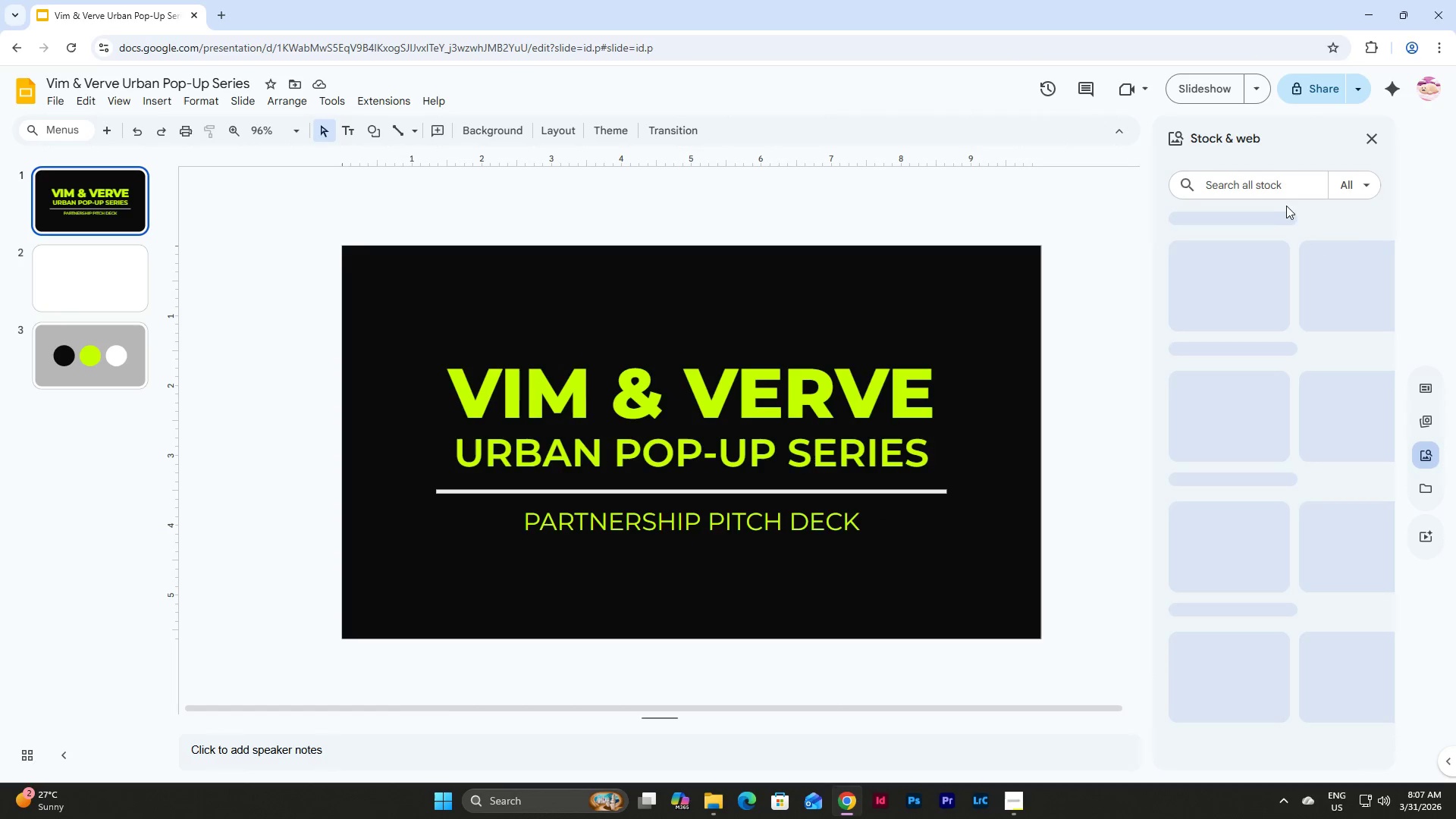 
left_click([1241, 184])
 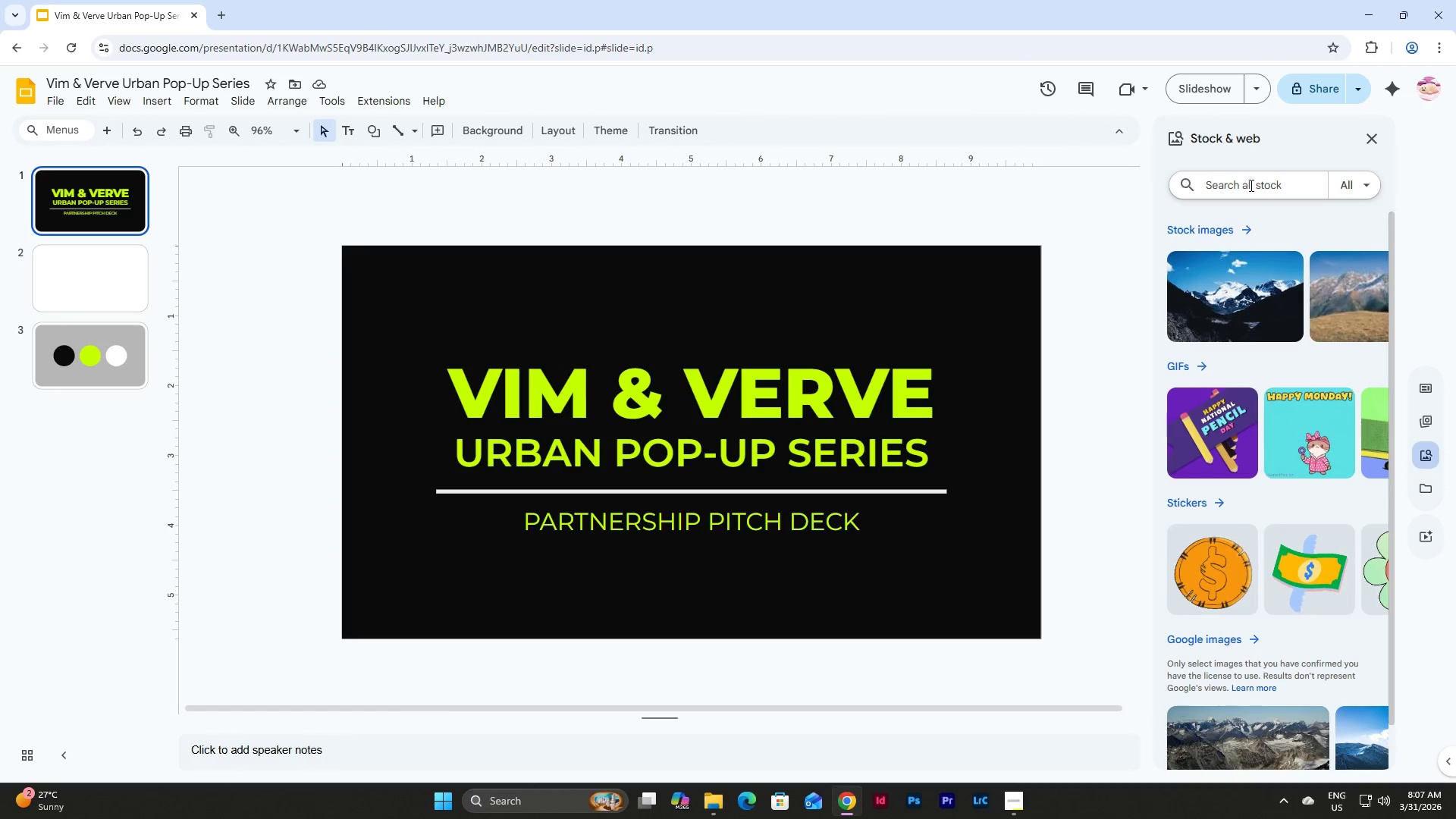 
wait(8.95)
 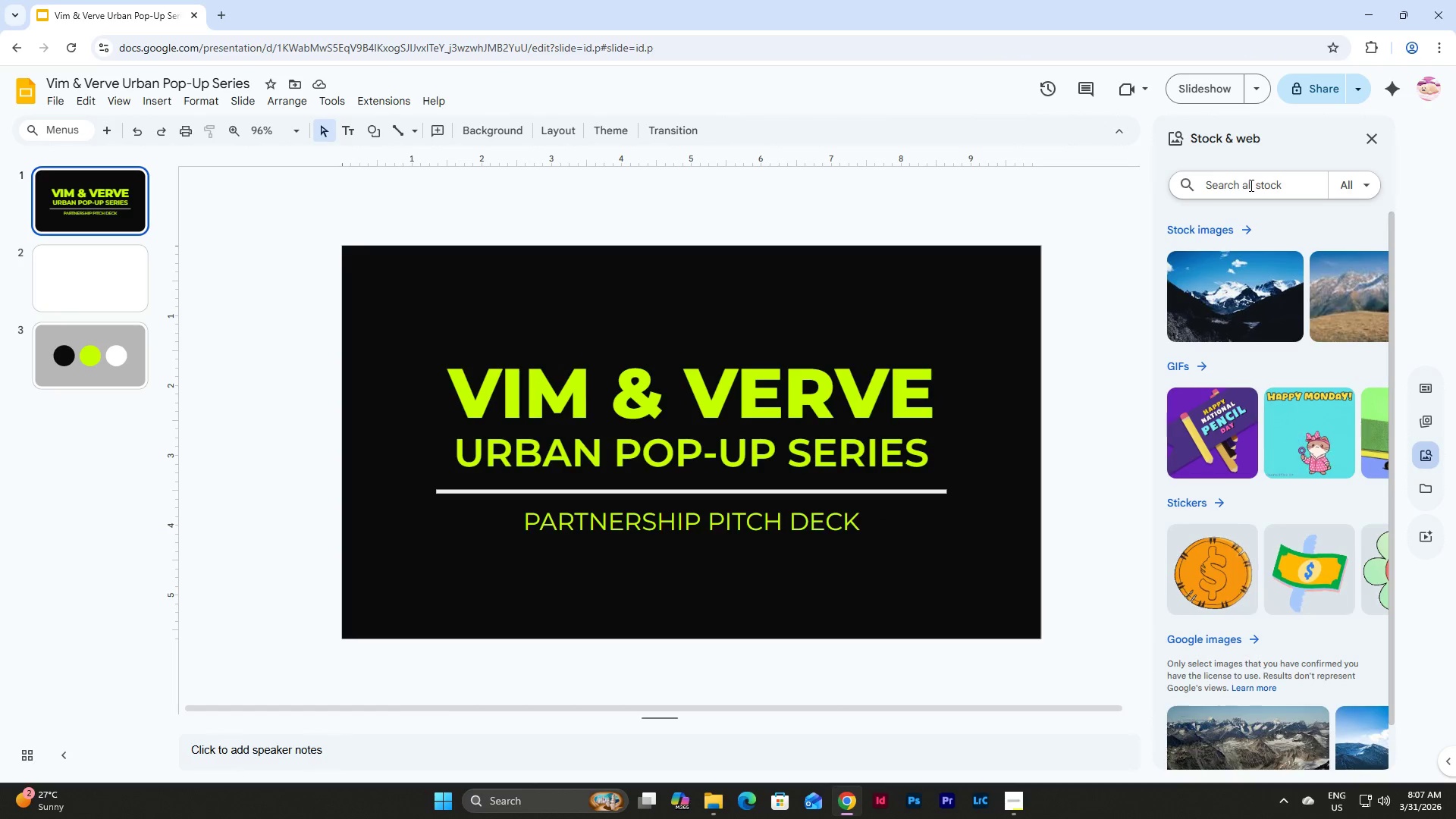 
left_click([1018, 808])